 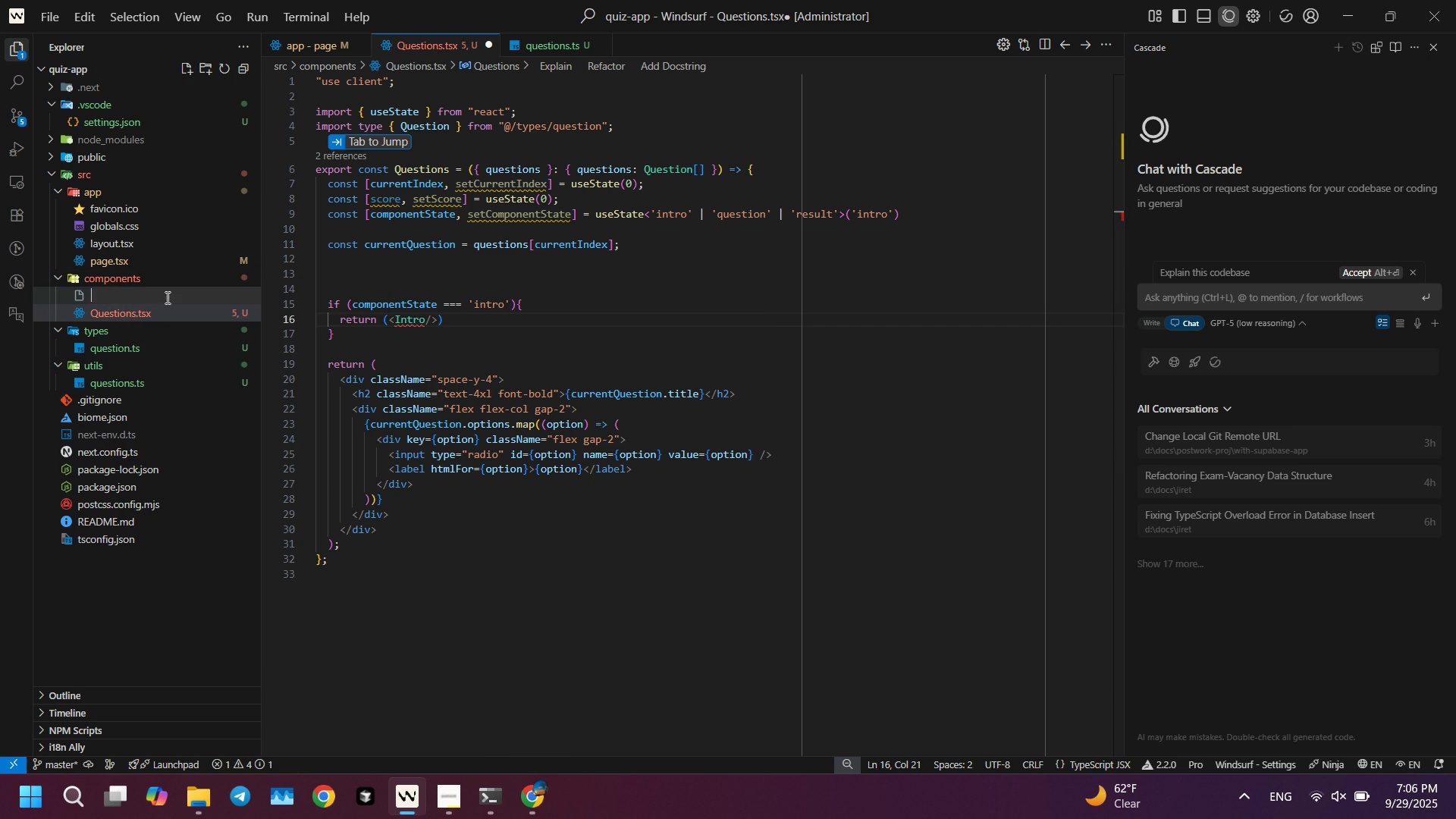 
type(Intro)
 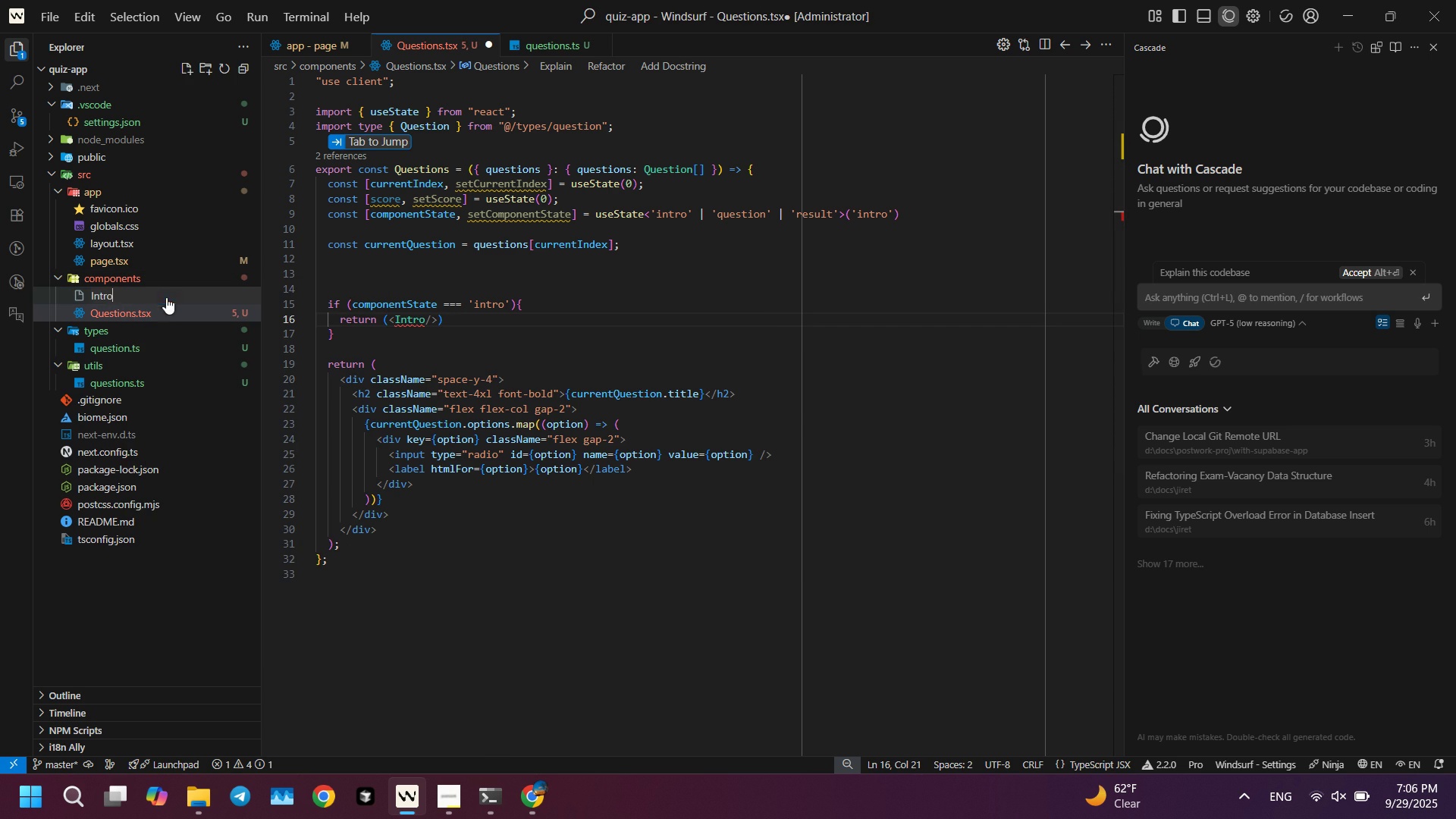 
key(Enter)
 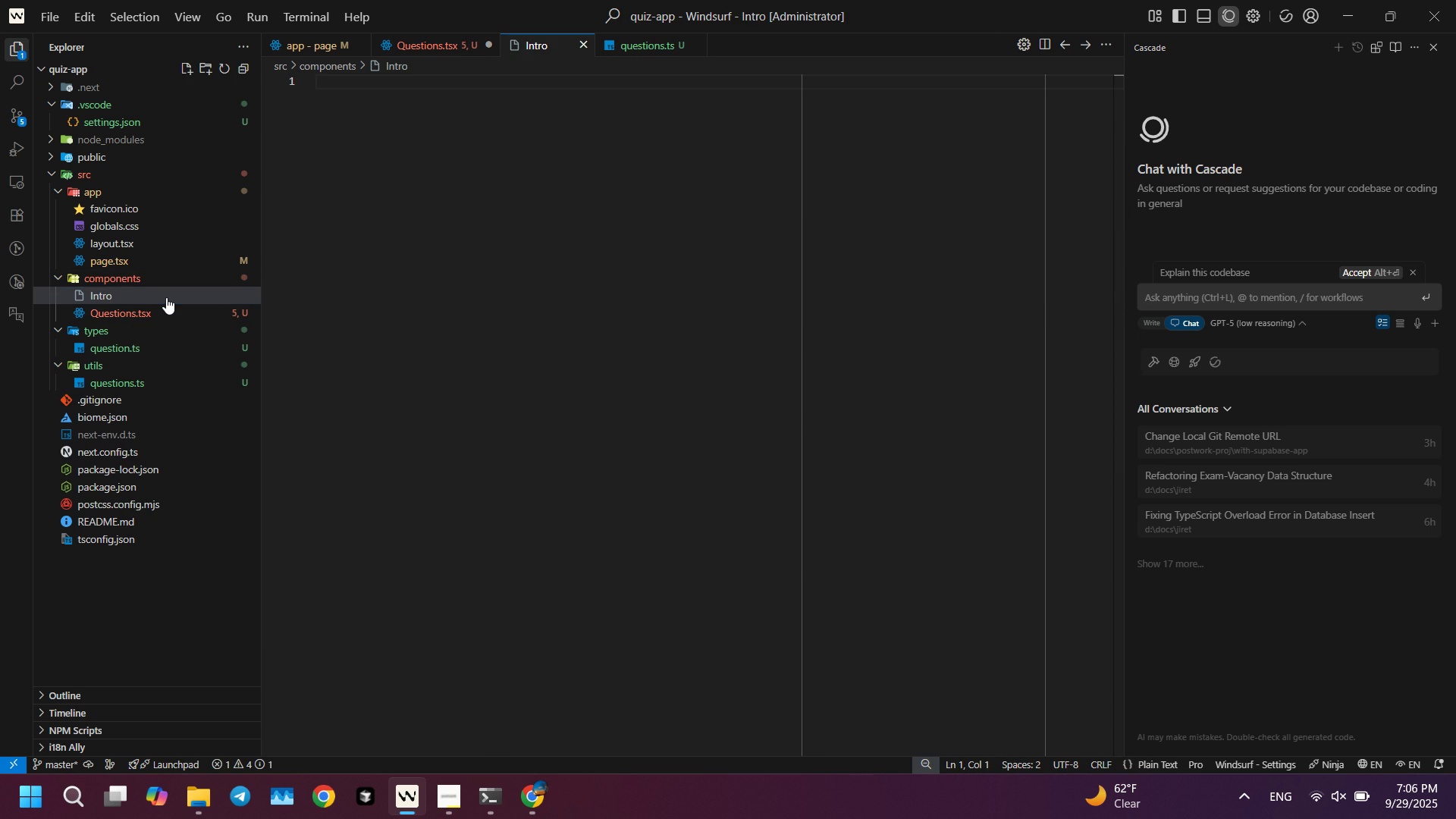 
key(F2)
 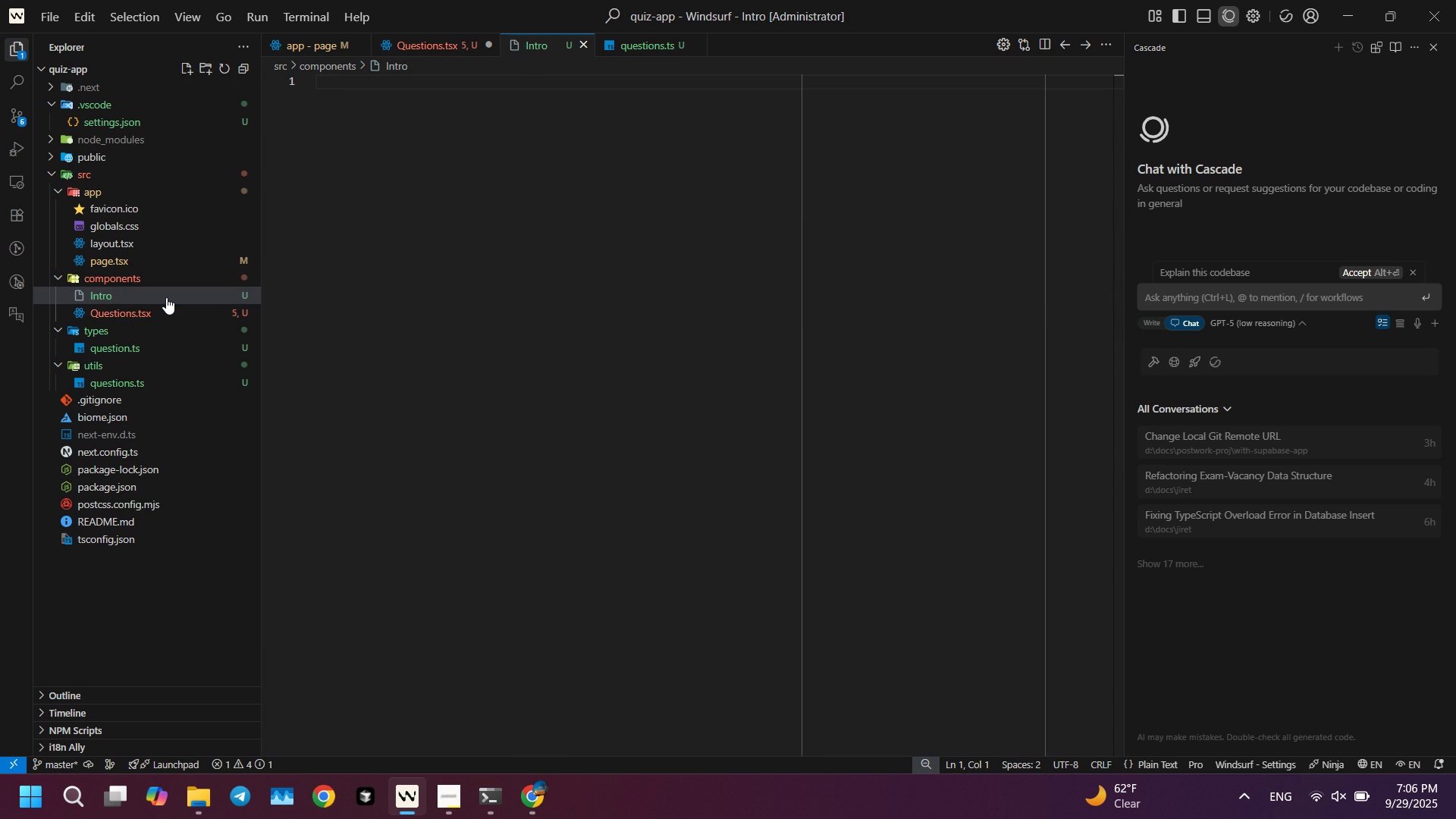 
left_click([167, 297])
 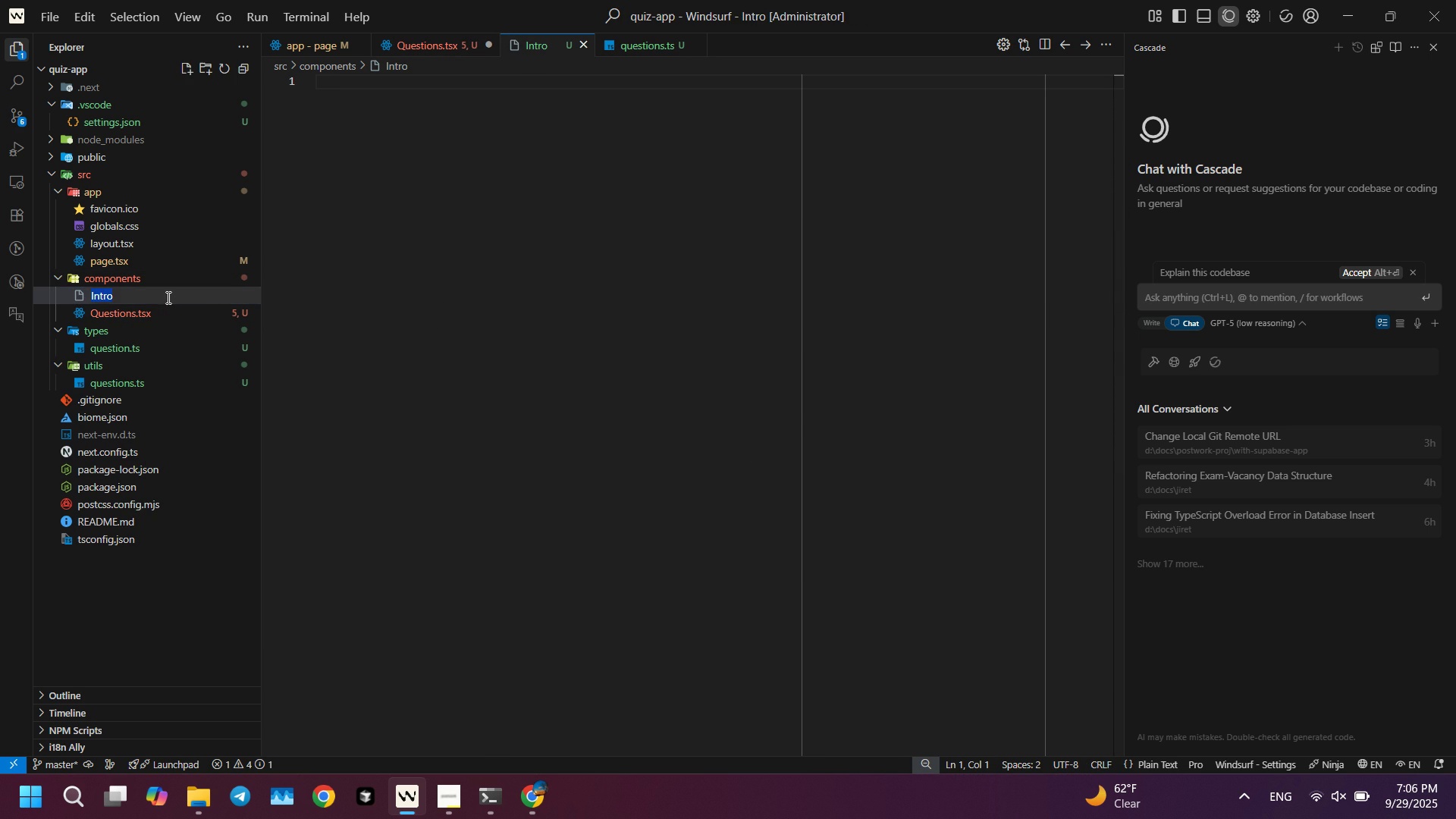 
key(F2)
 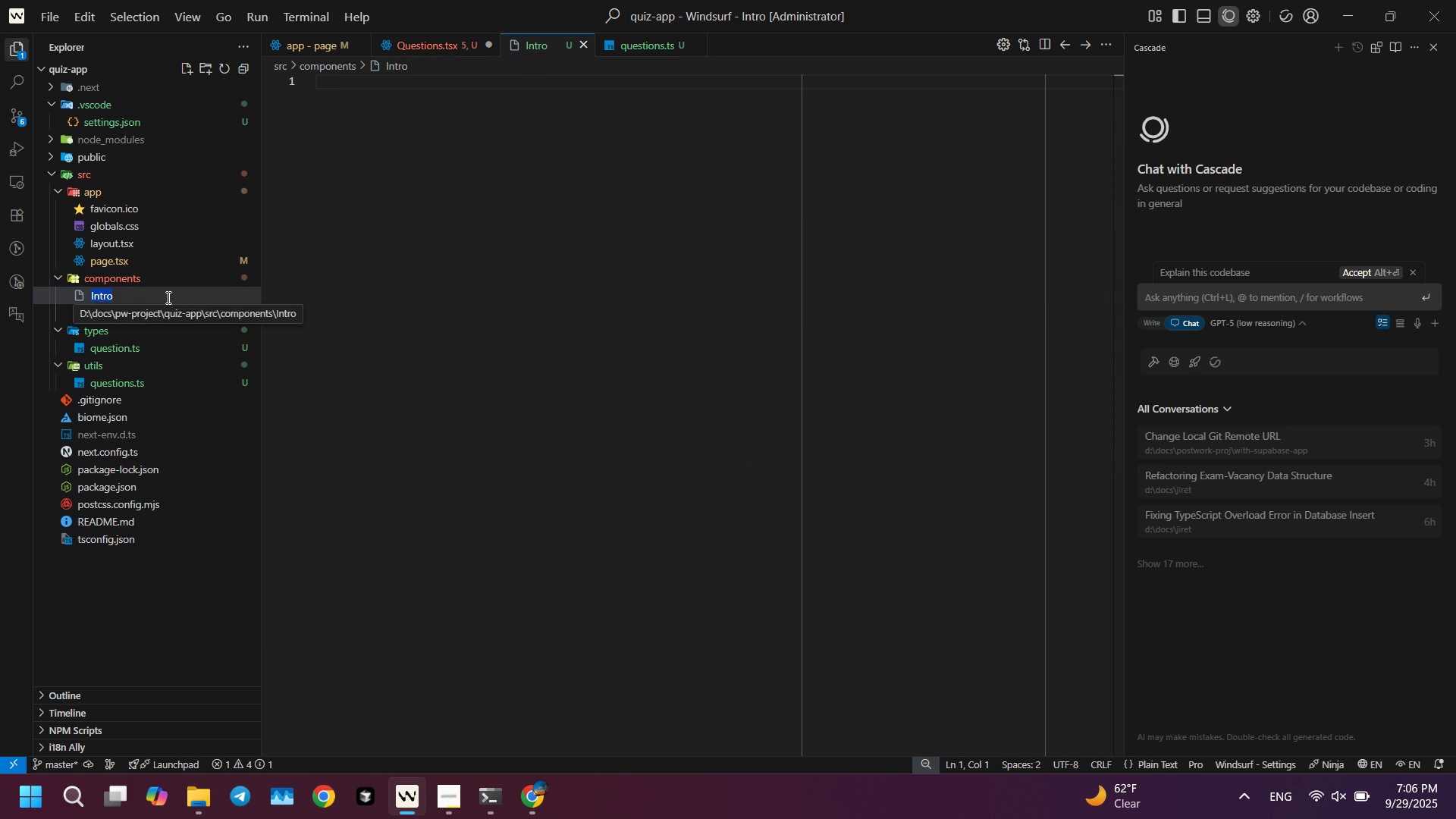 
key(ArrowRight)
 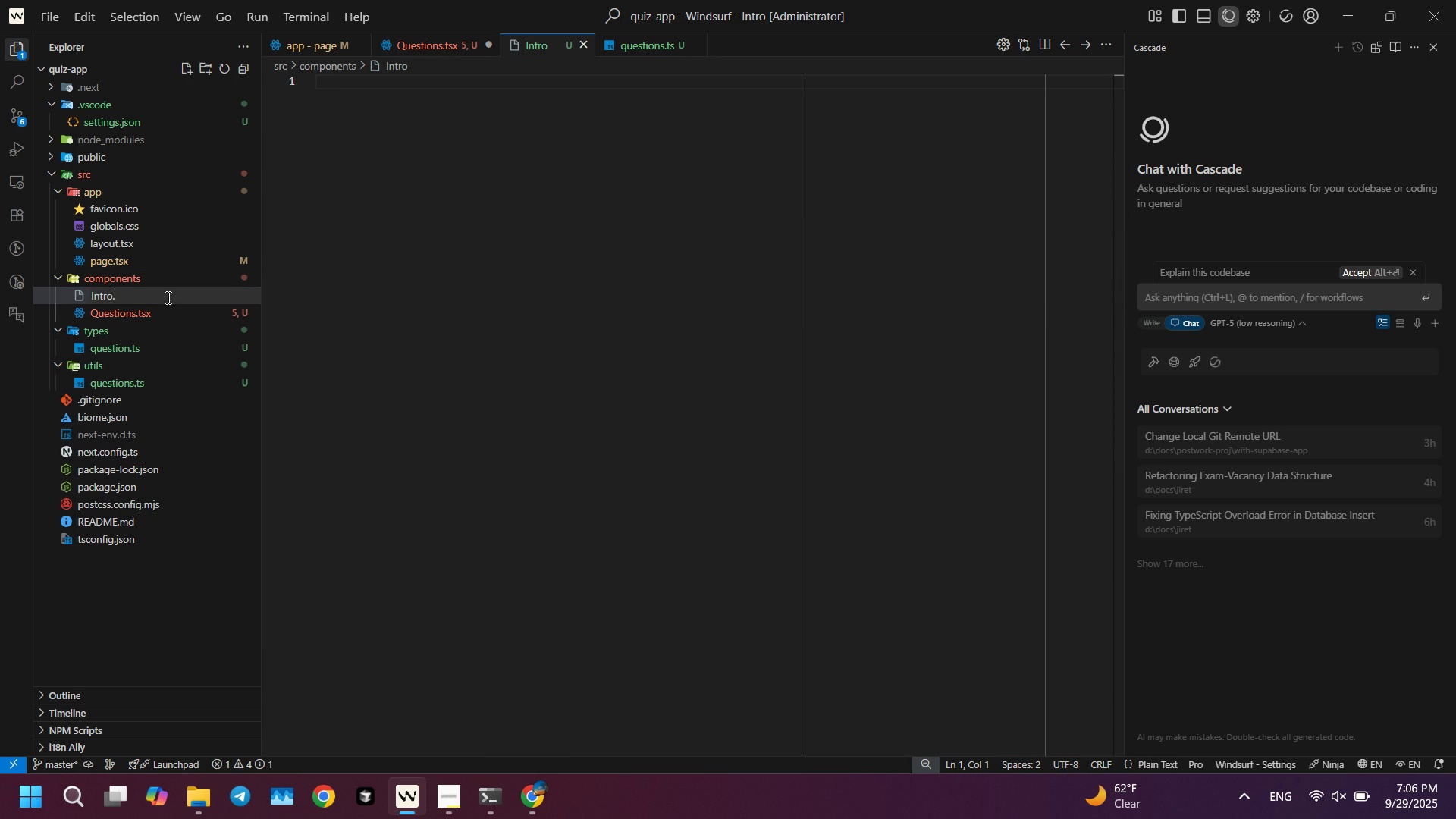 
type(.tsx)
 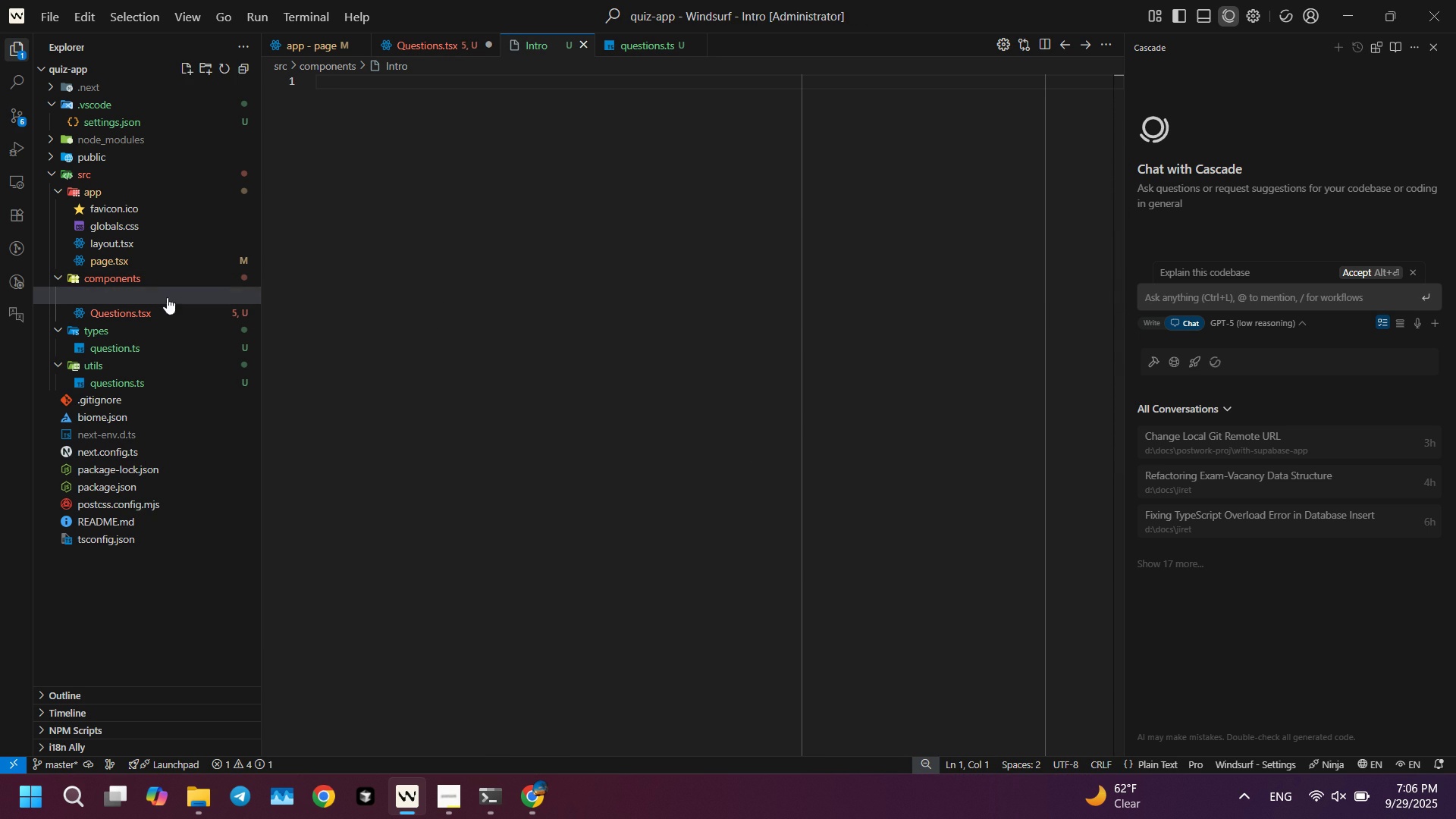 
key(Enter)
 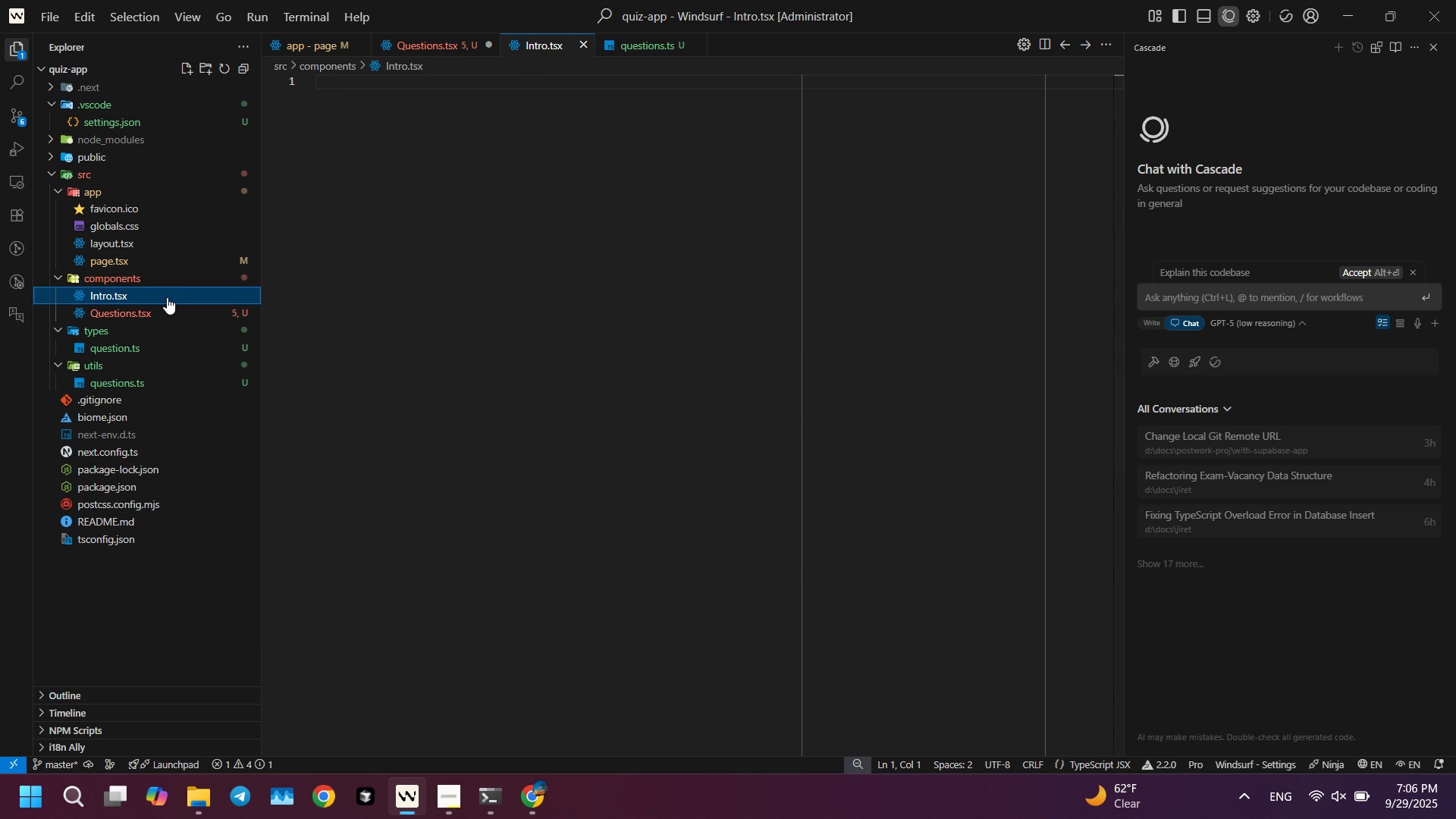 
type(raf)
 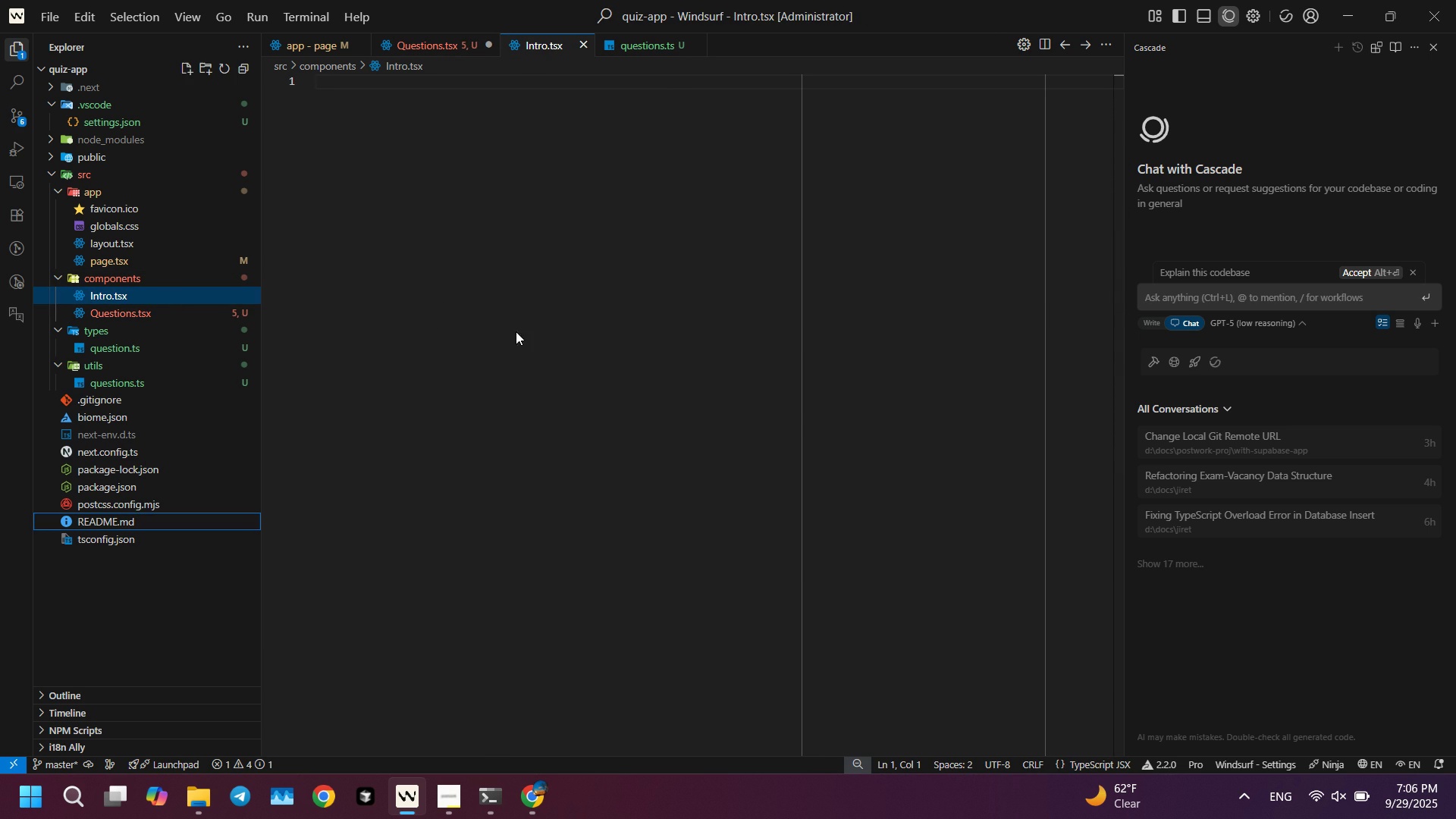 
left_click([557, 331])
 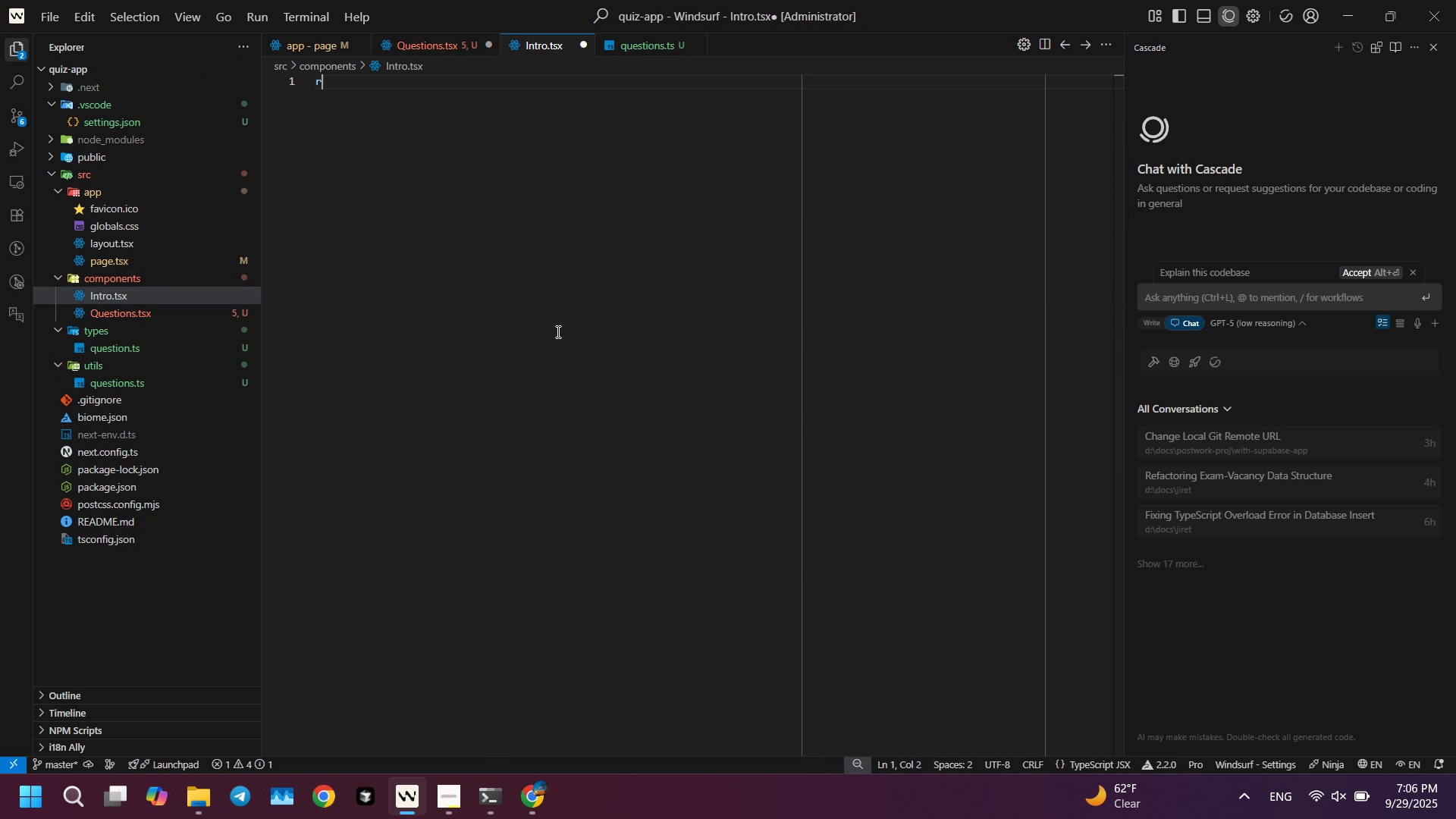 
type(rafce)
 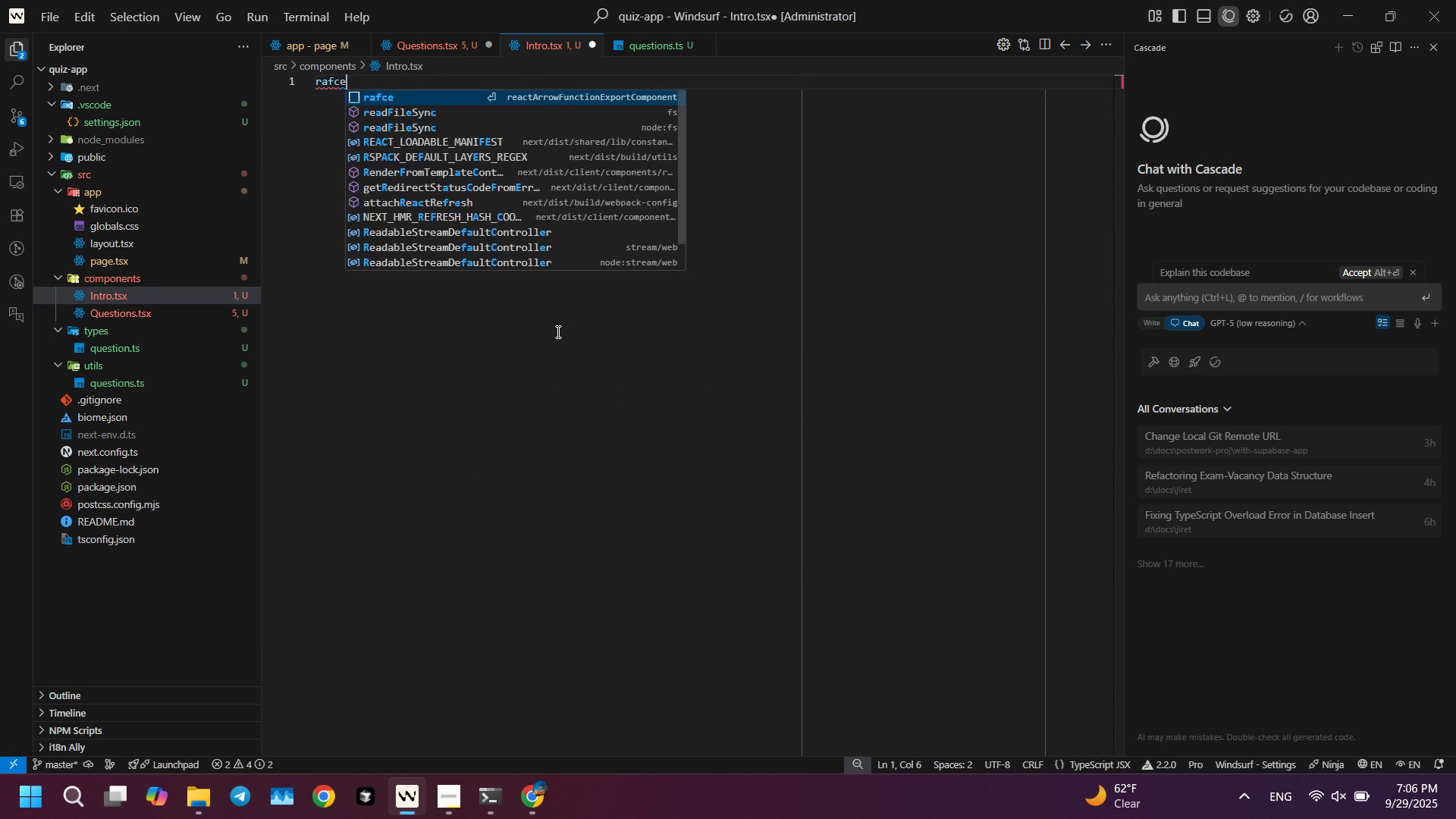 
key(Enter)
 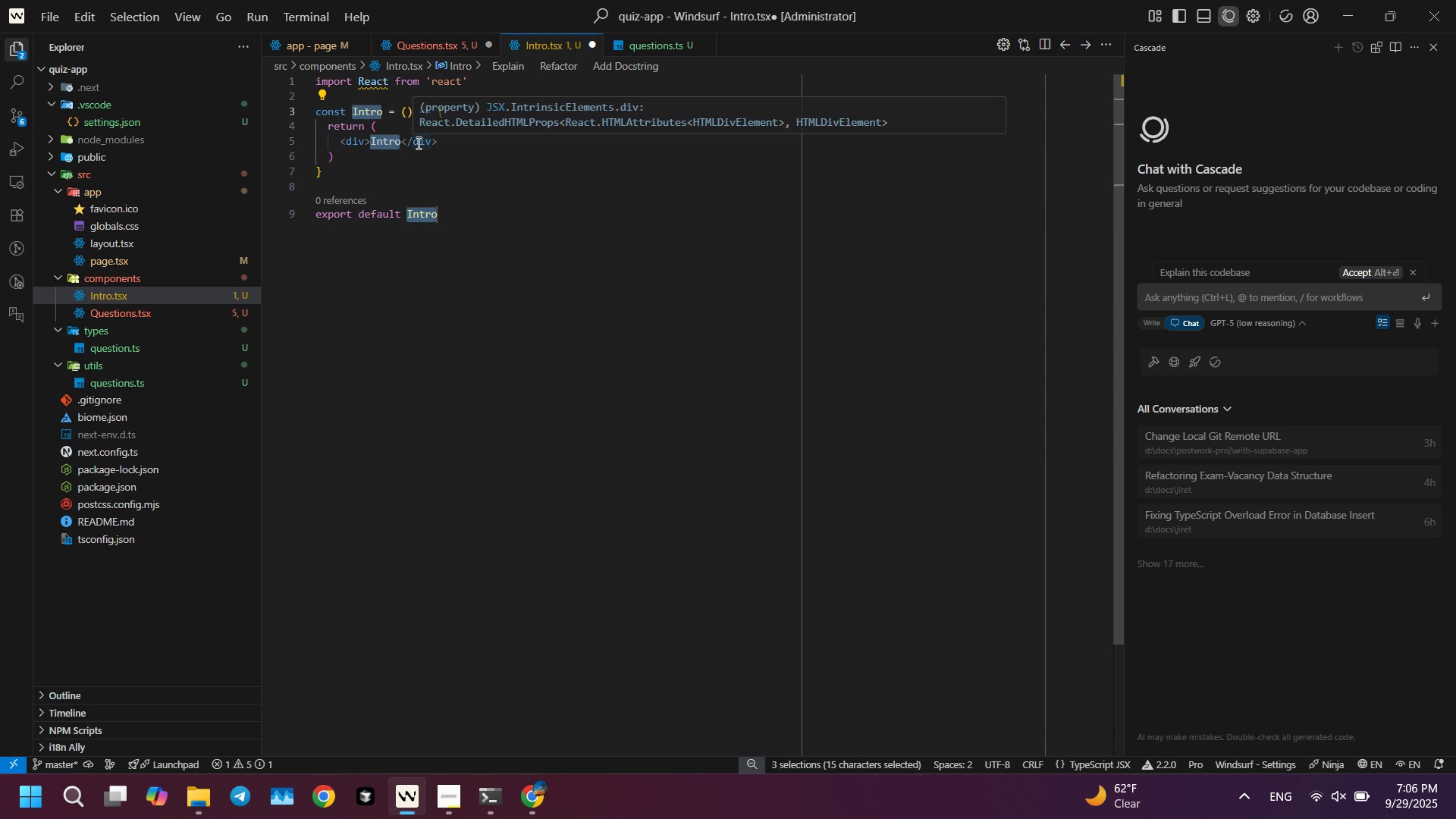 
double_click([378, 141])
 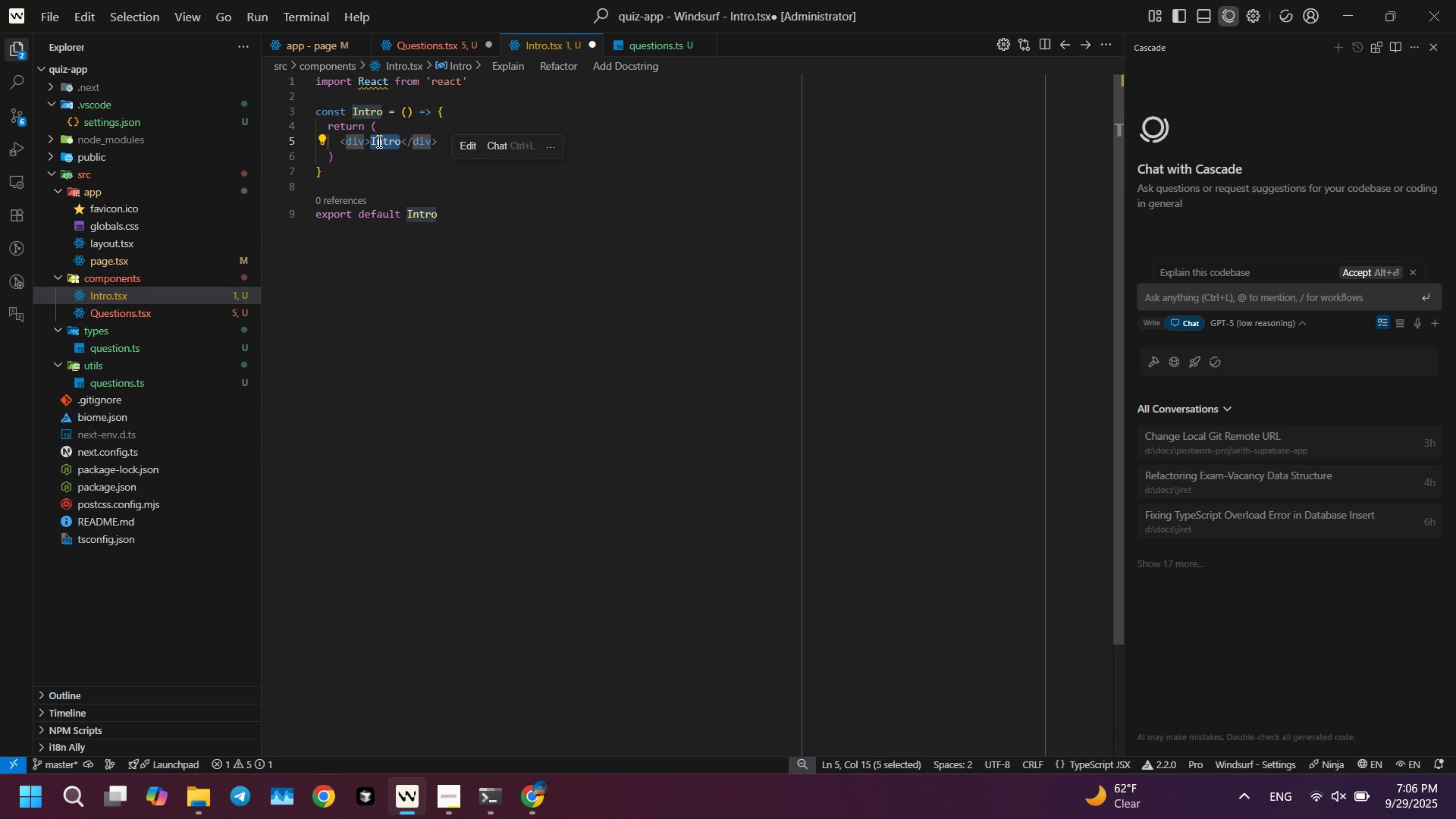 
type(Welcome)
 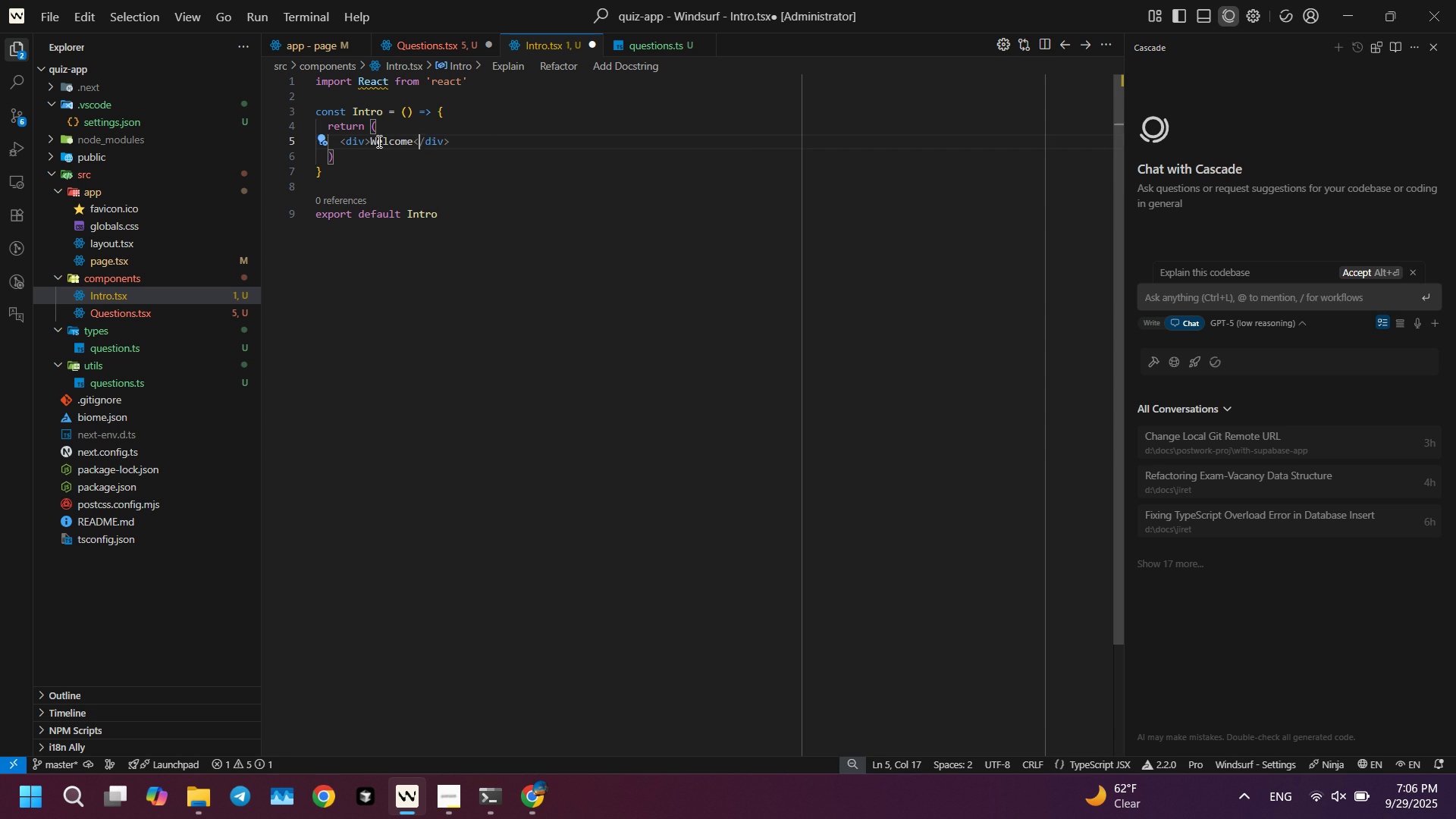 
key(ArrowRight)